 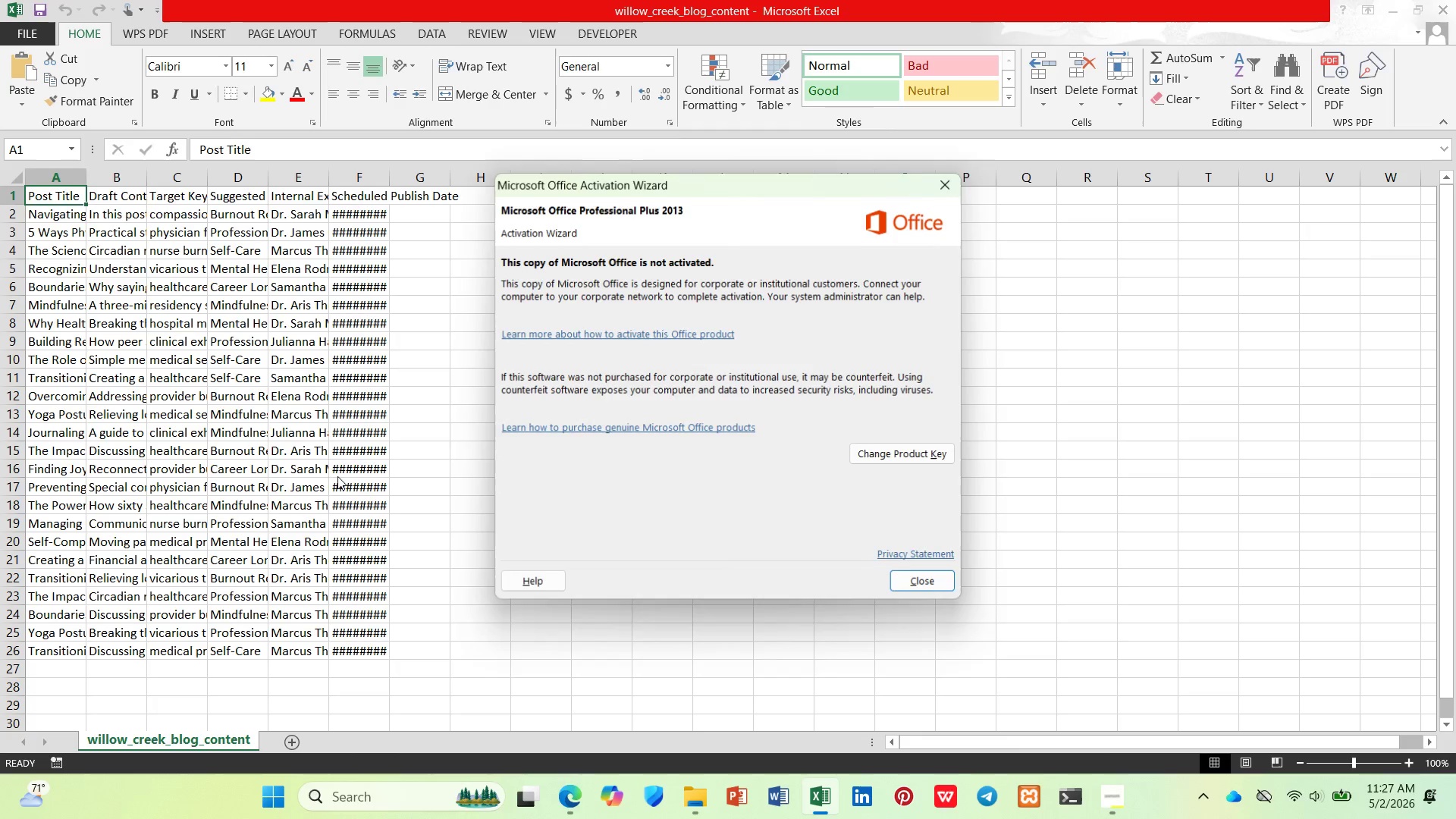 
left_click_drag(start_coordinate=[389, 193], to_coordinate=[414, 193])
 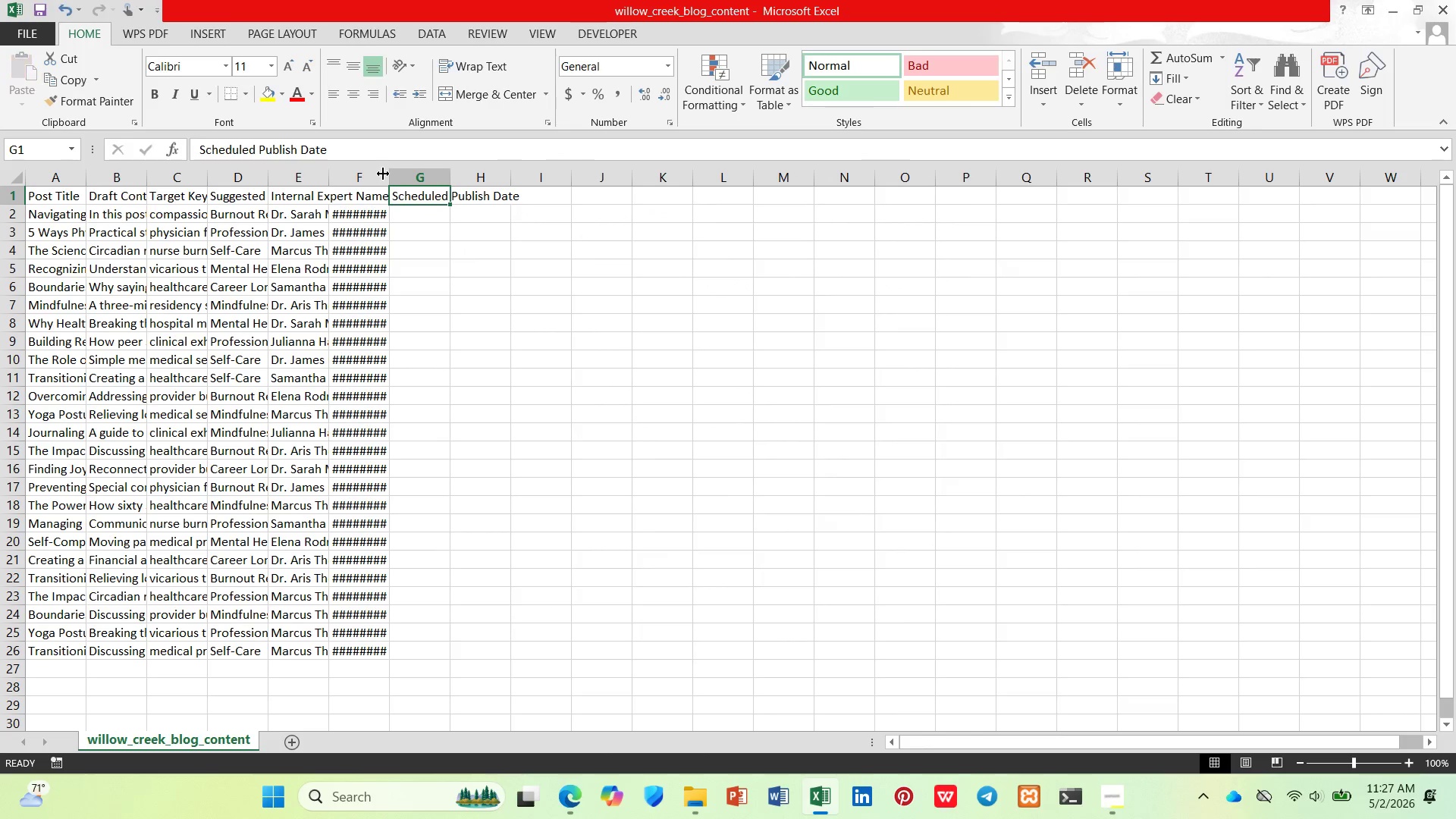 
left_click([382, 172])
 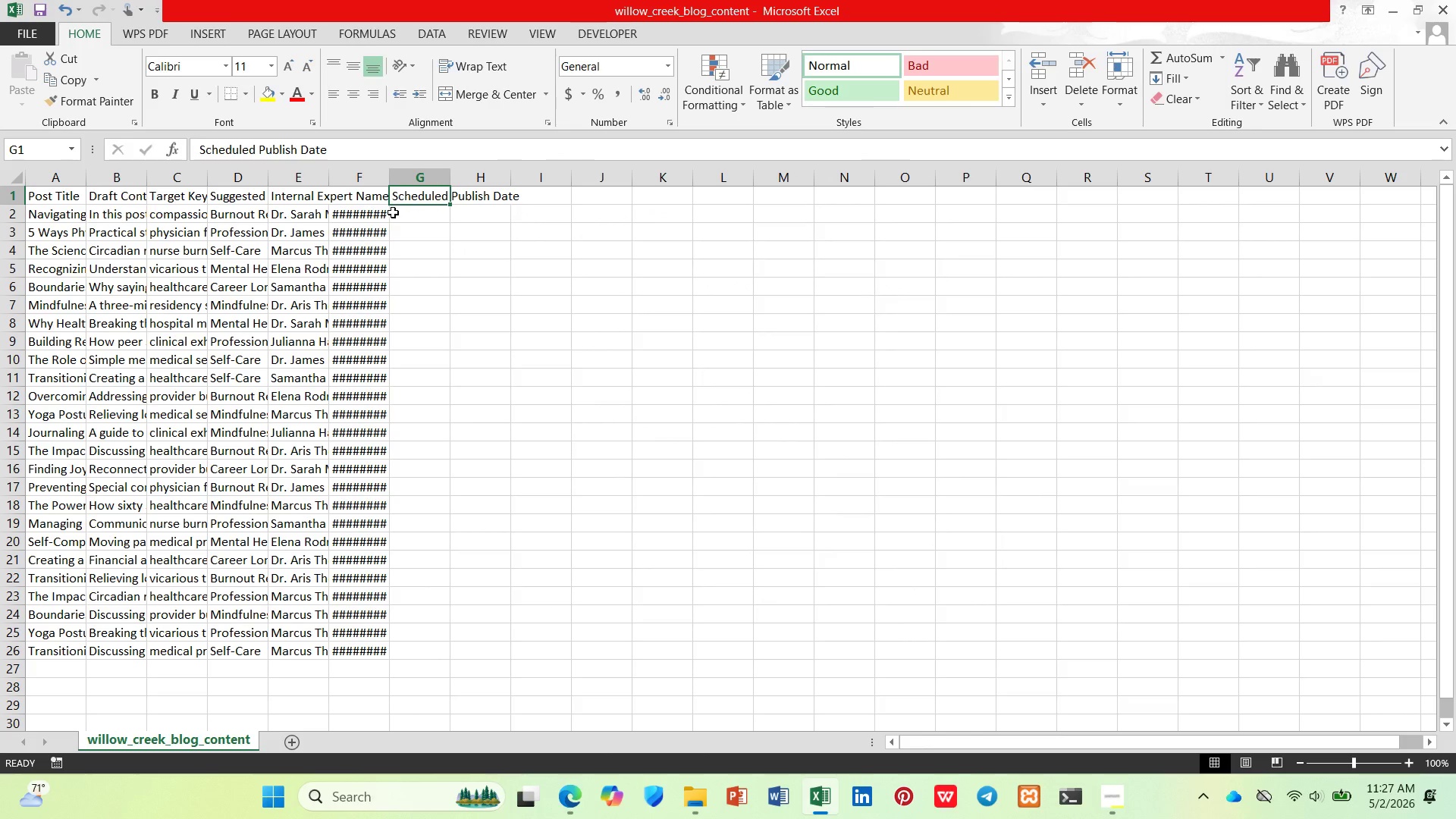 
key(Control+Z)
 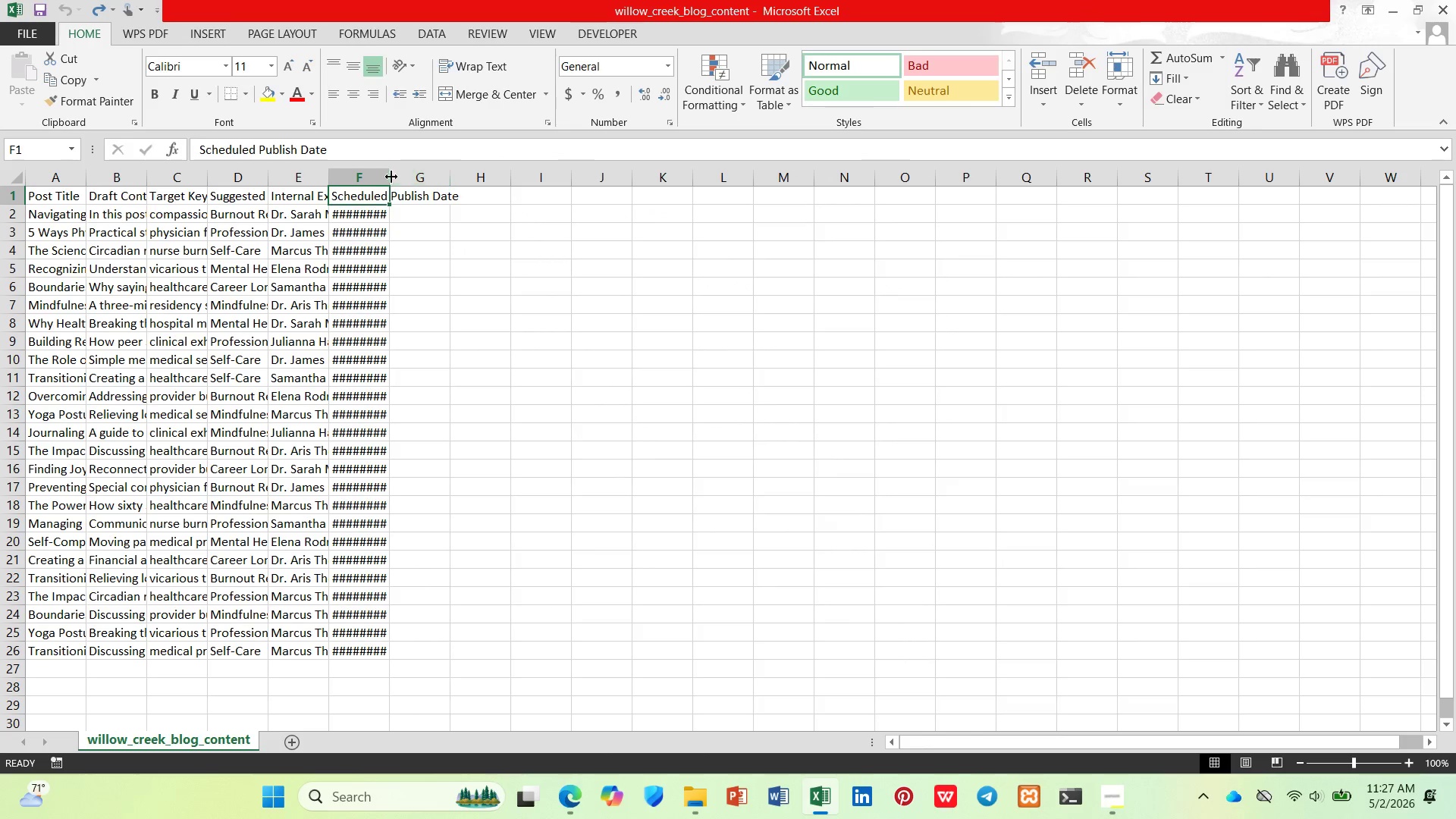 
left_click([365, 179])
 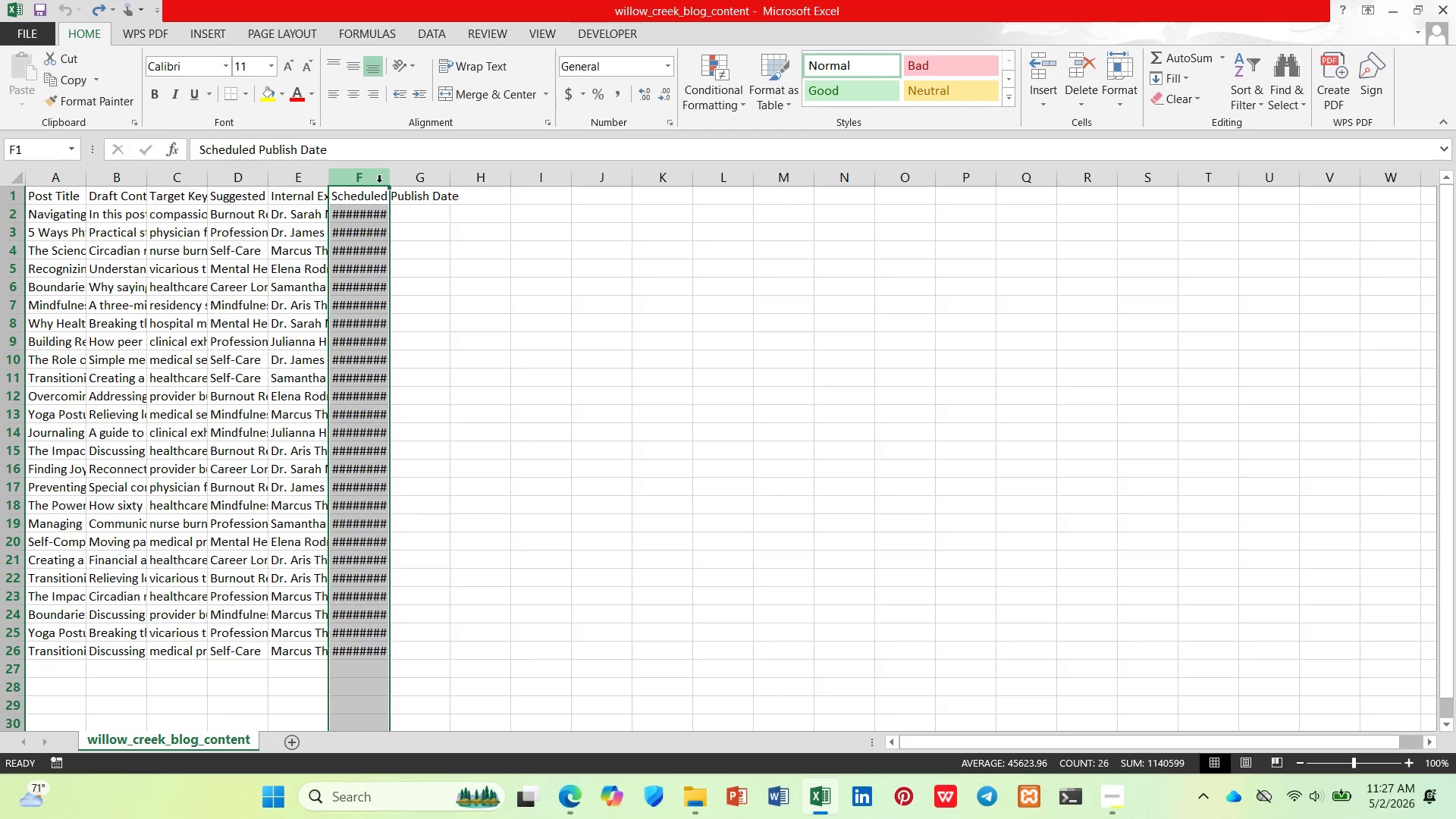 
left_click_drag(start_coordinate=[390, 177], to_coordinate=[439, 182])
 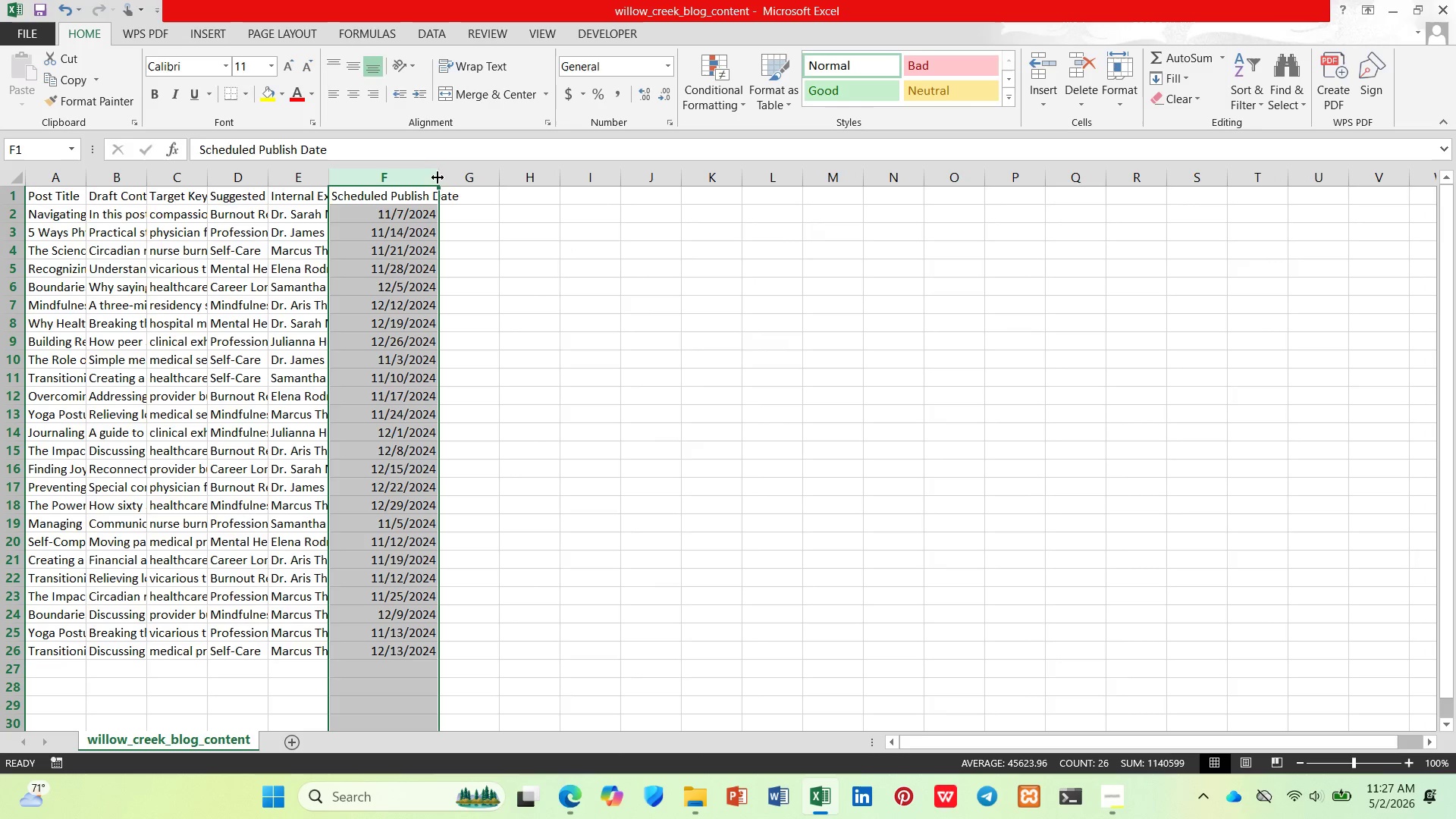 
key(Control+Z)
 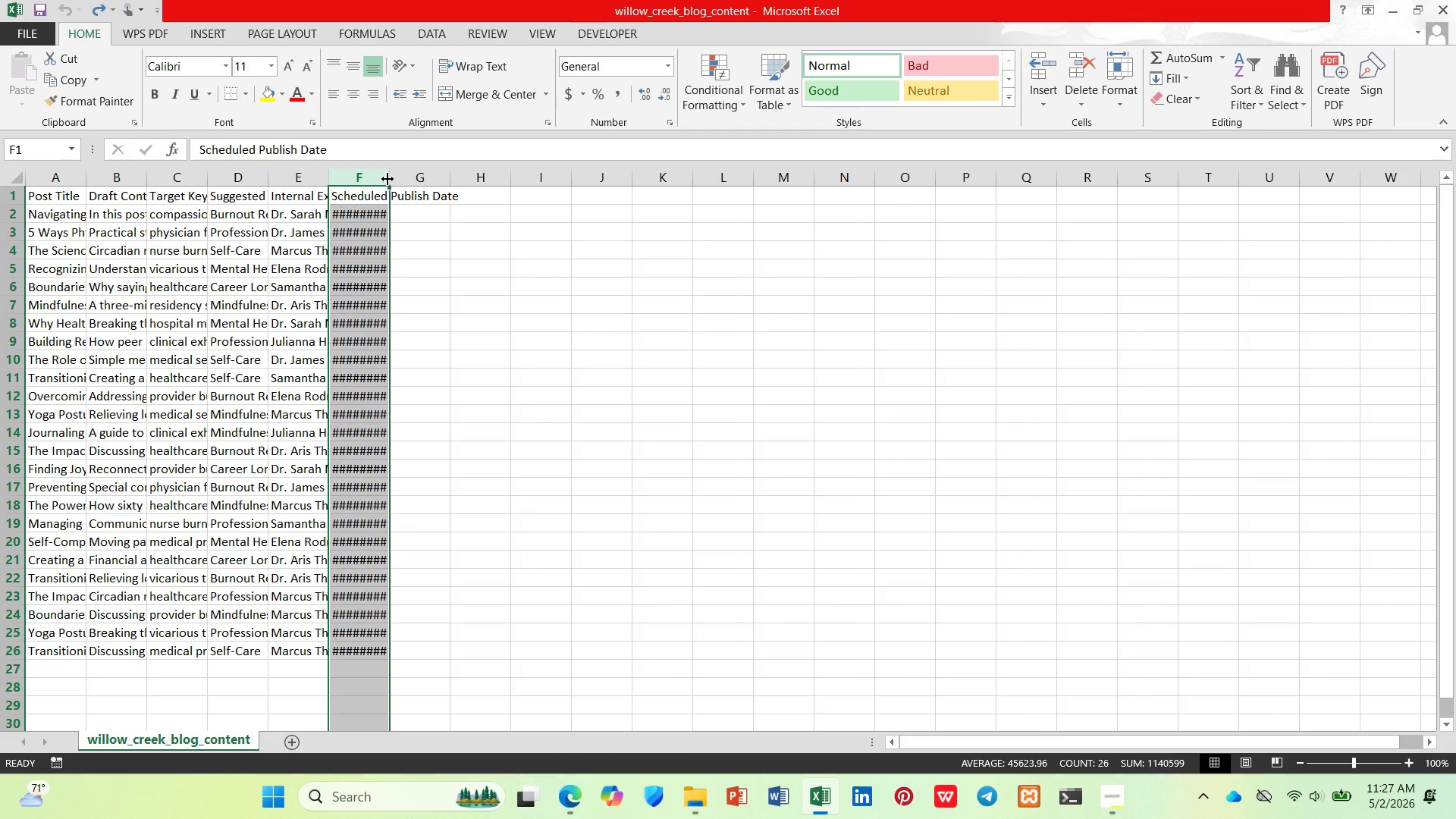 
left_click_drag(start_coordinate=[388, 175], to_coordinate=[481, 168])
 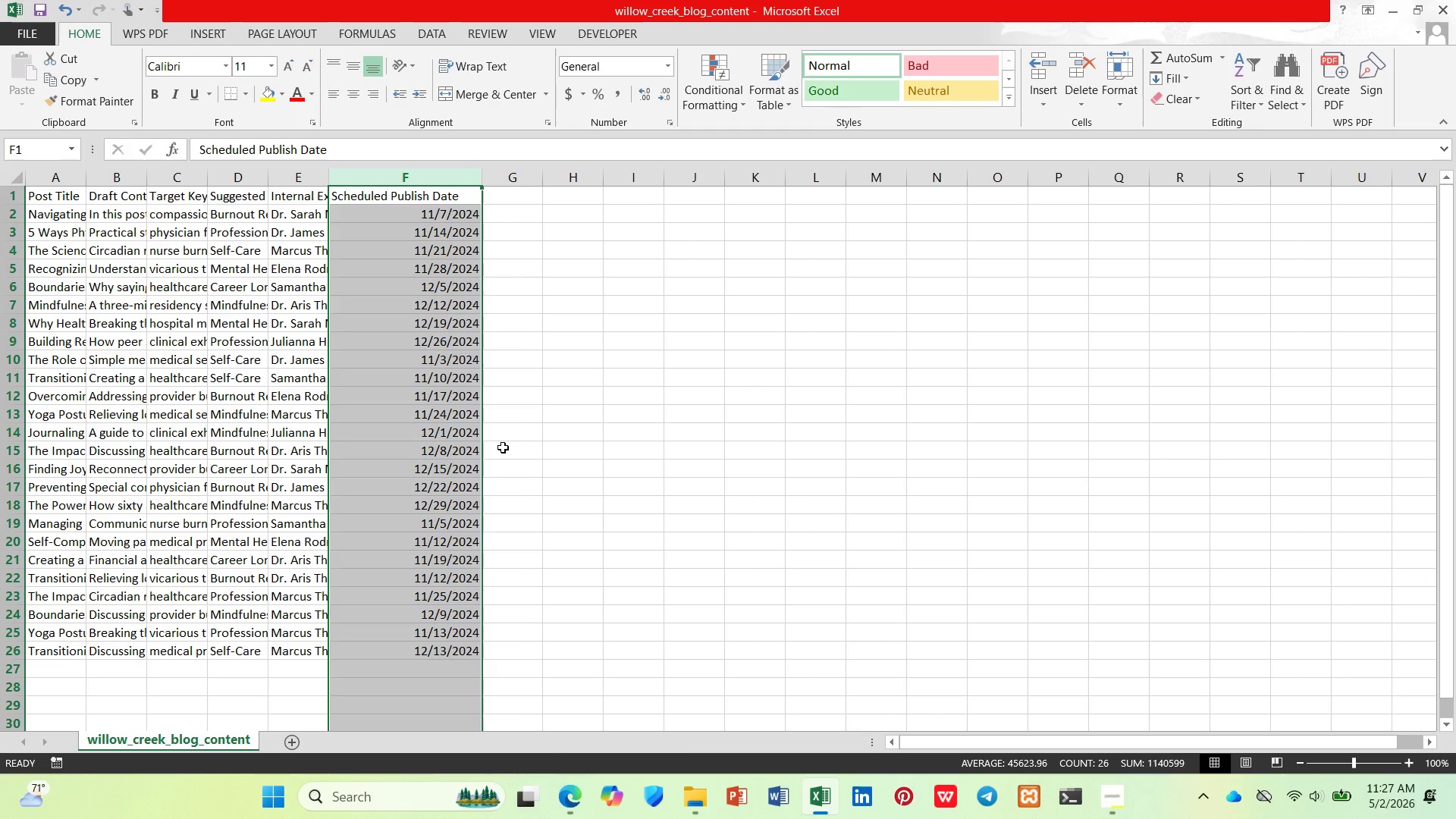 
left_click([496, 443])
 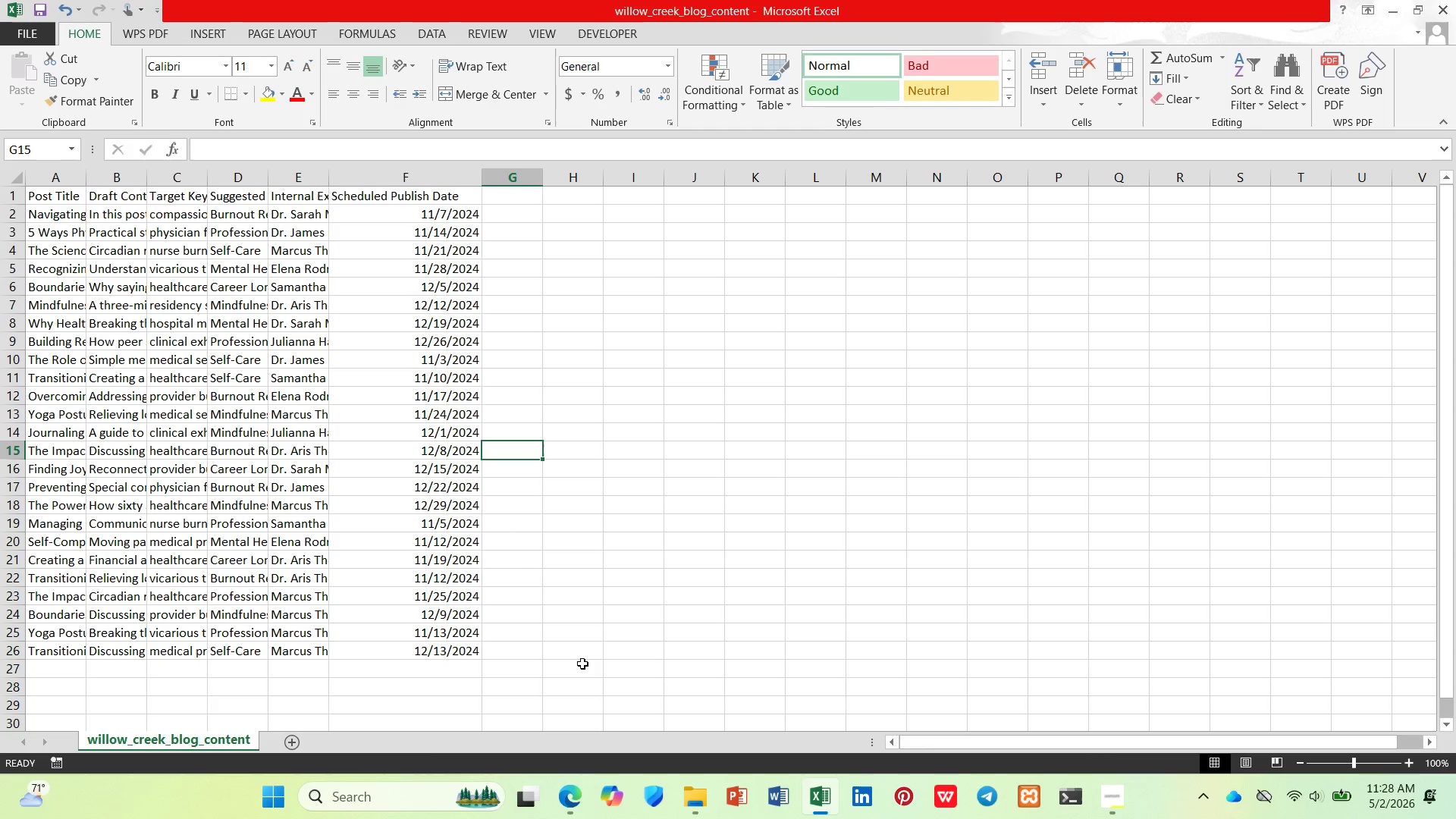 
wait(11.28)
 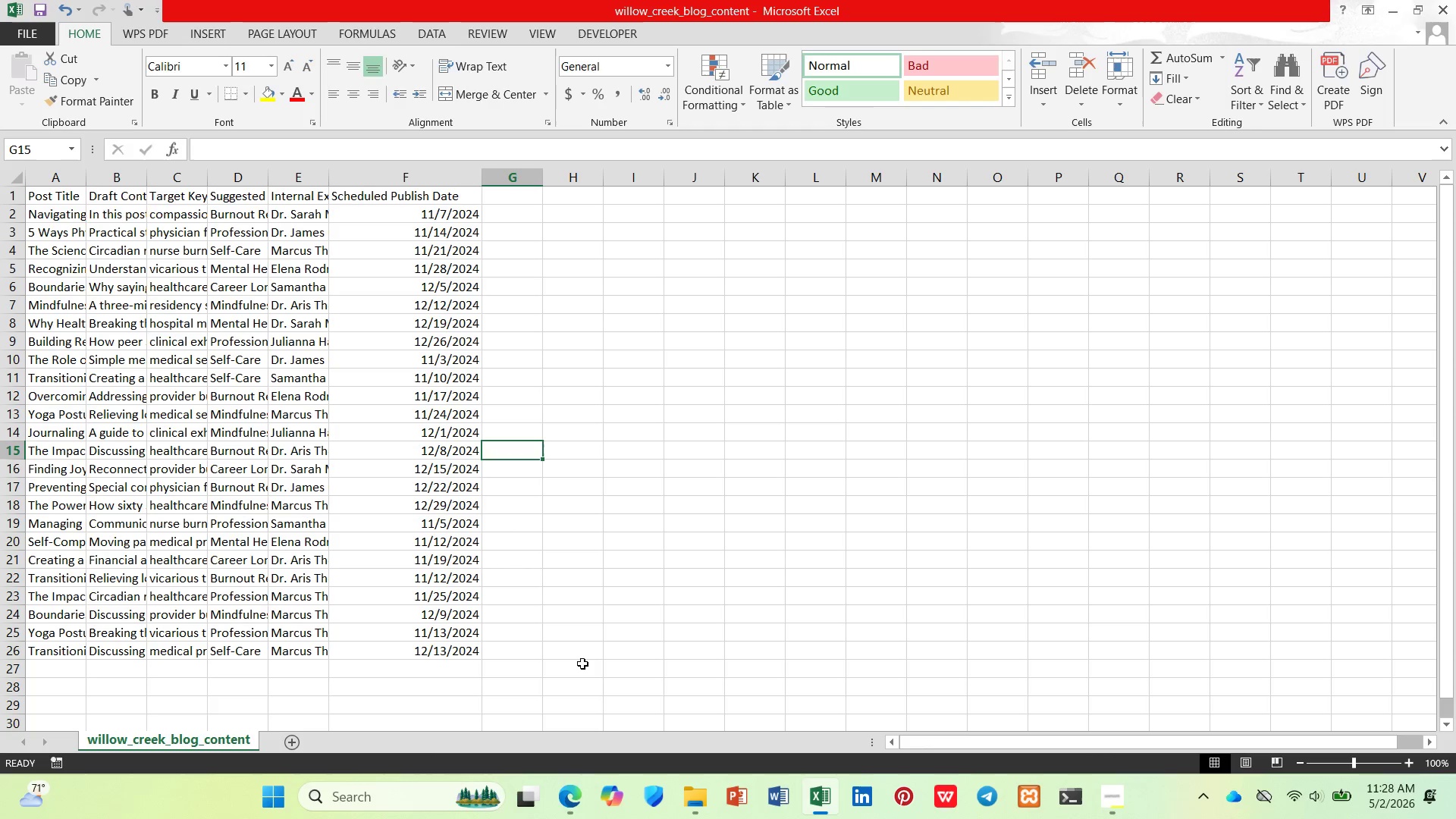 
left_click([1119, 810])